 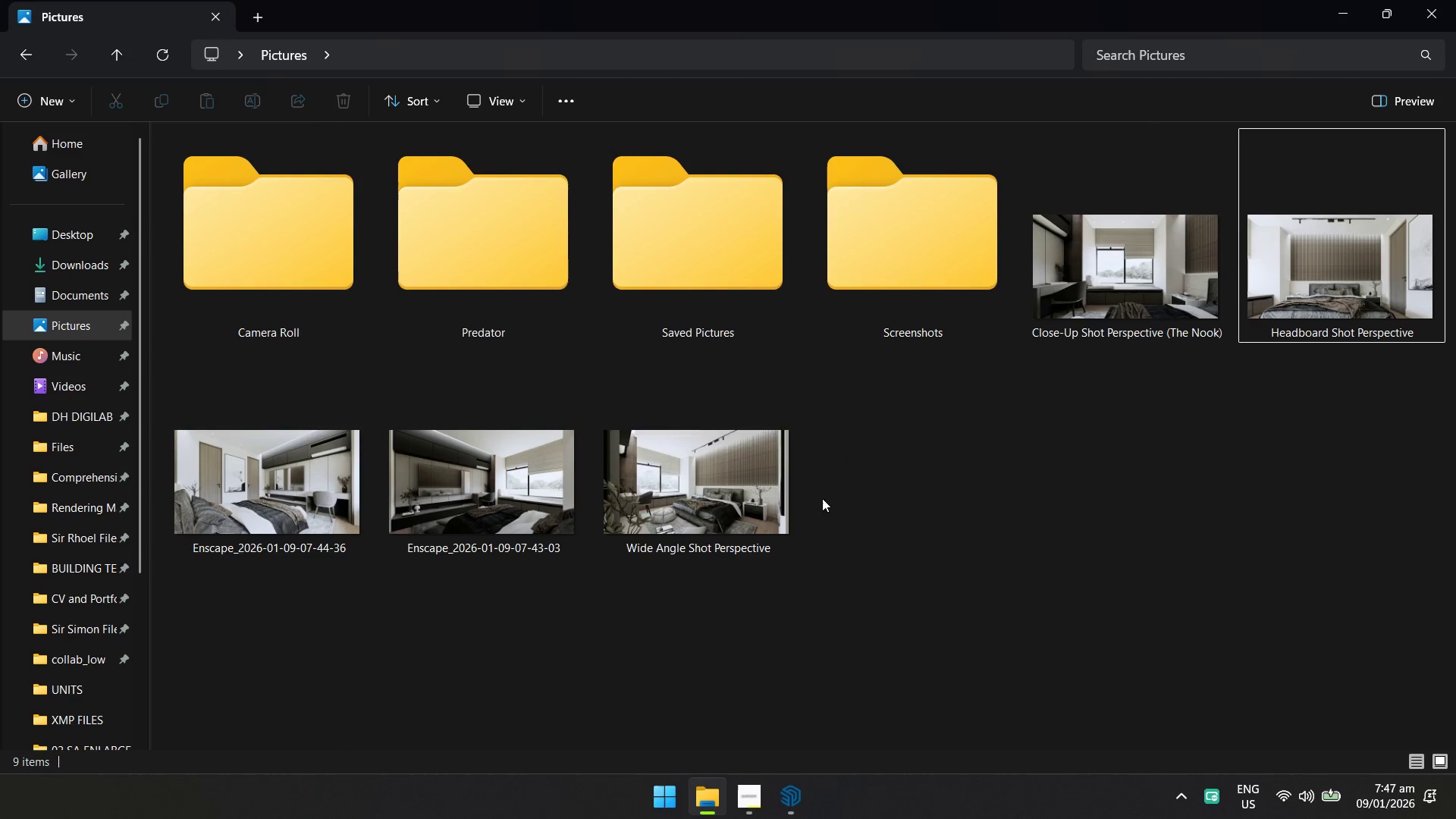 
left_click([437, 495])
 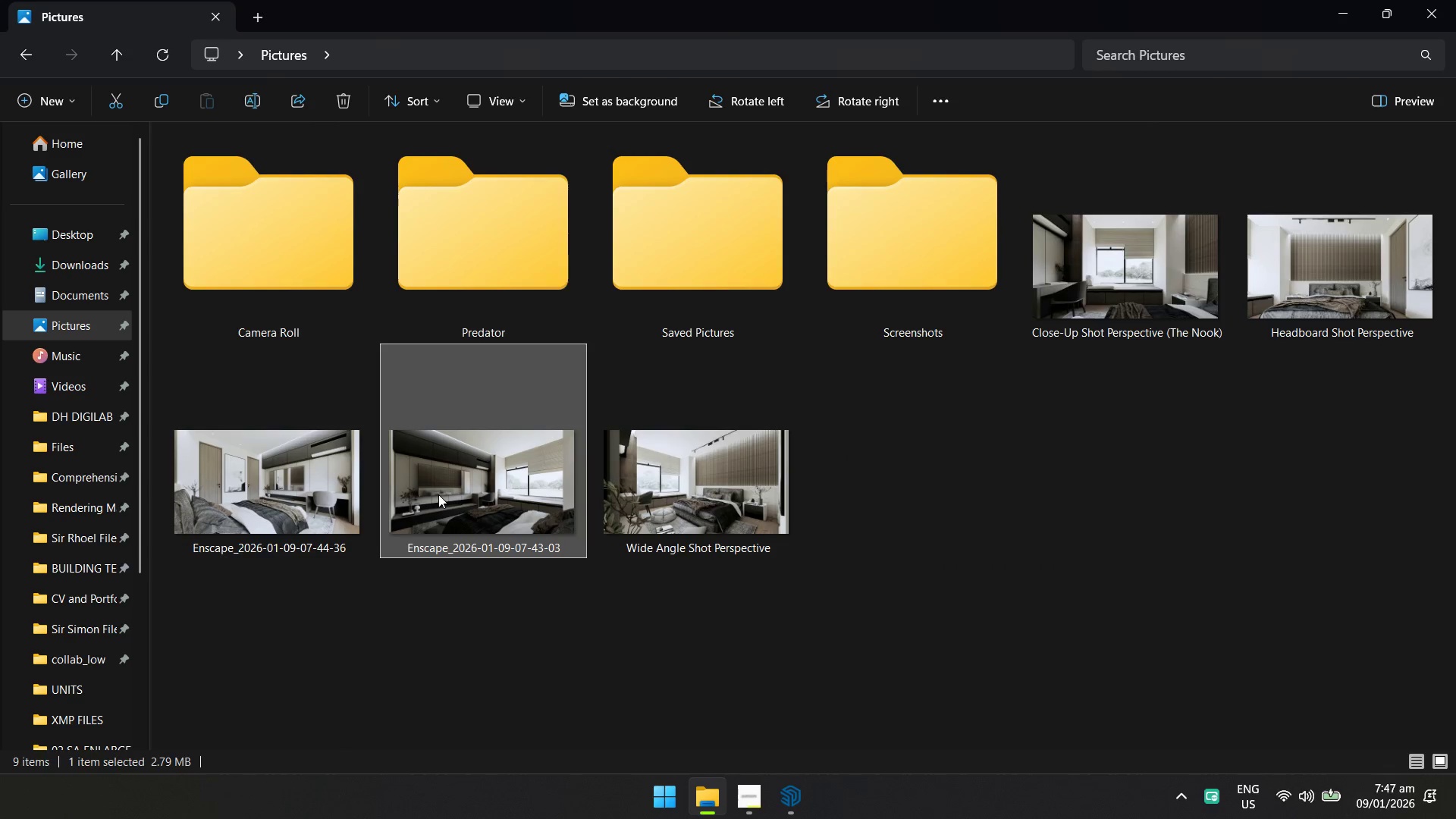 
type([F2]Angled)
key(Backspace)
type( Shot Perspective No.1)
 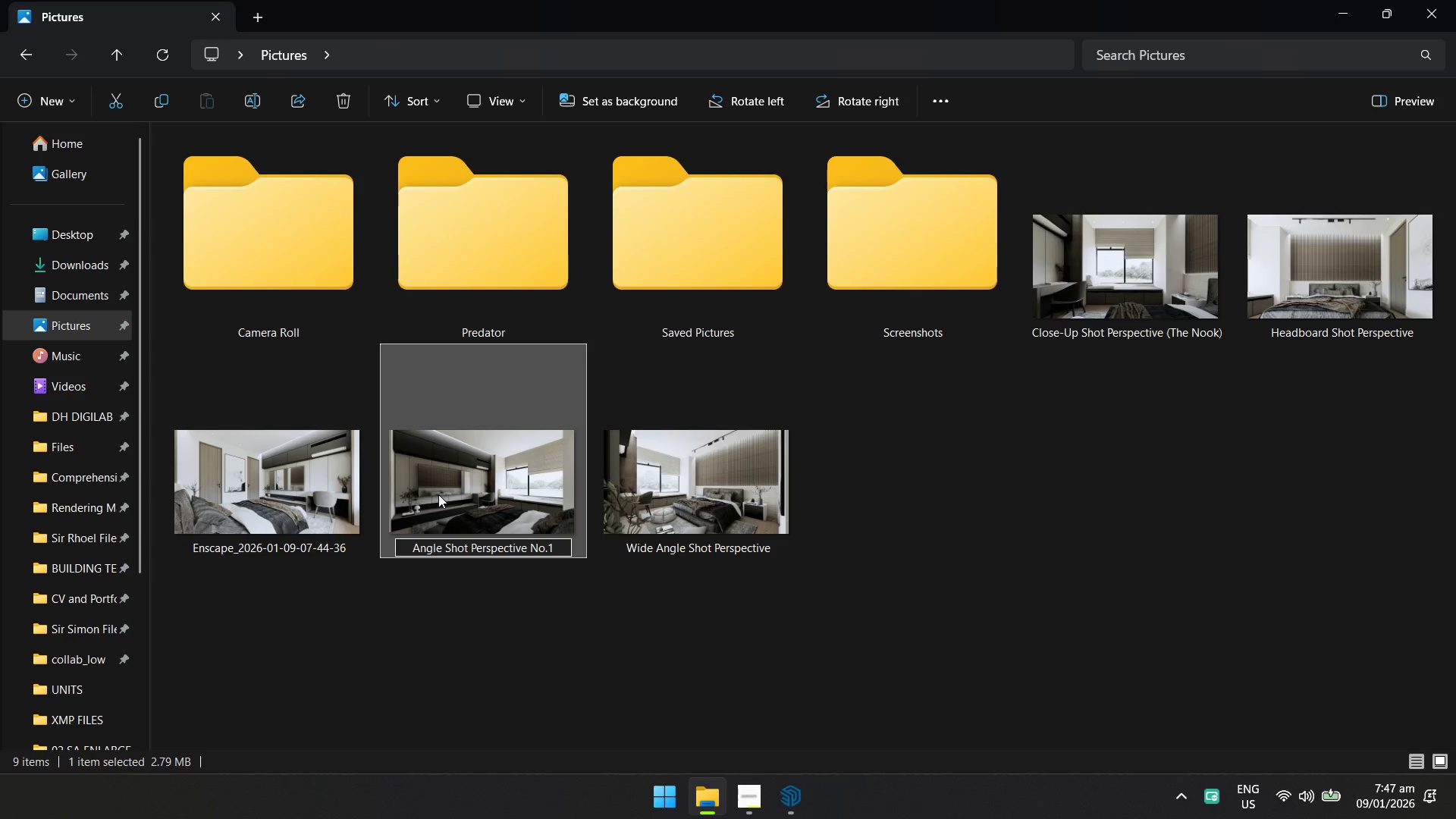 
key(Control+A)
 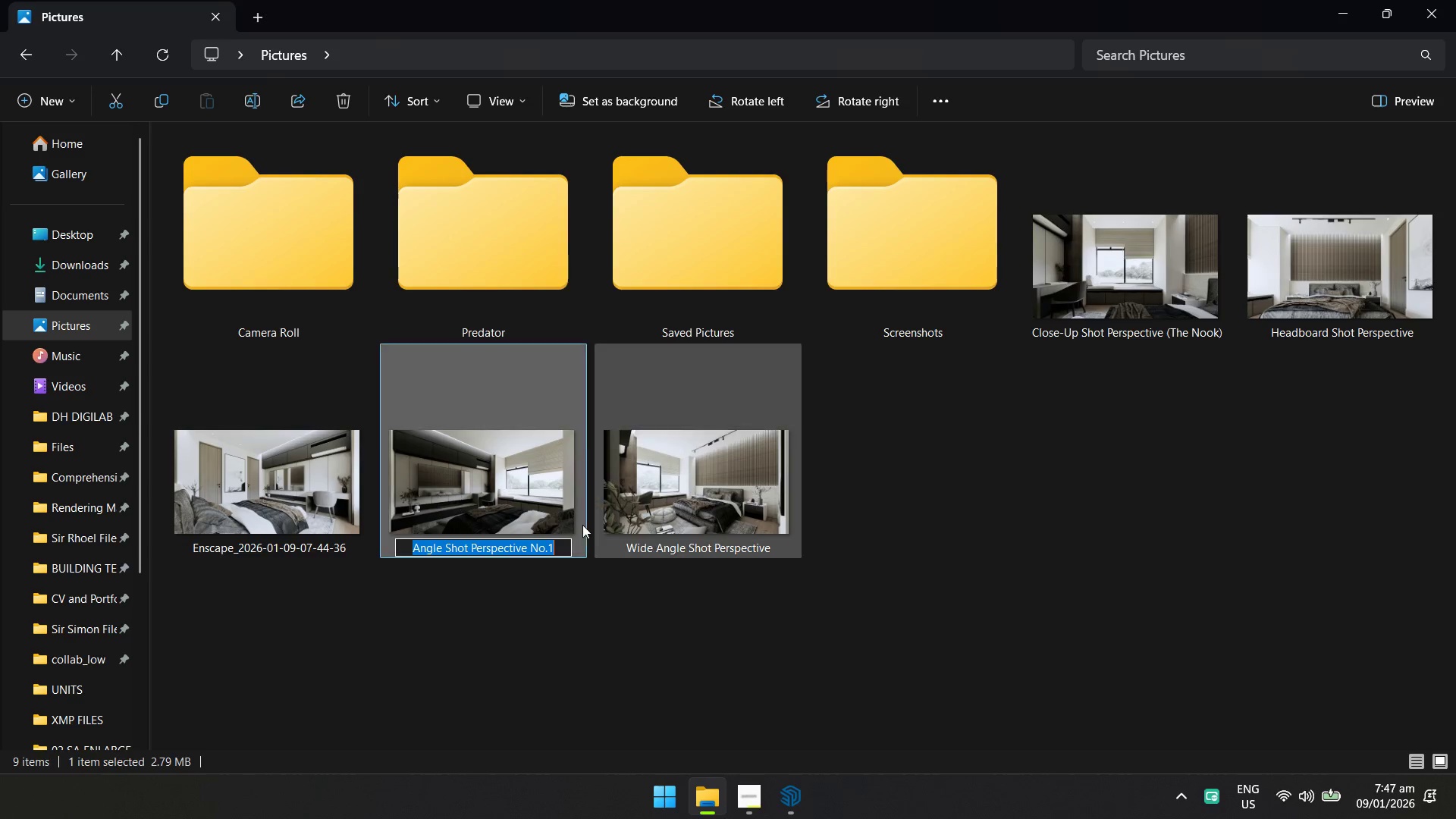 
key(Control+C)
 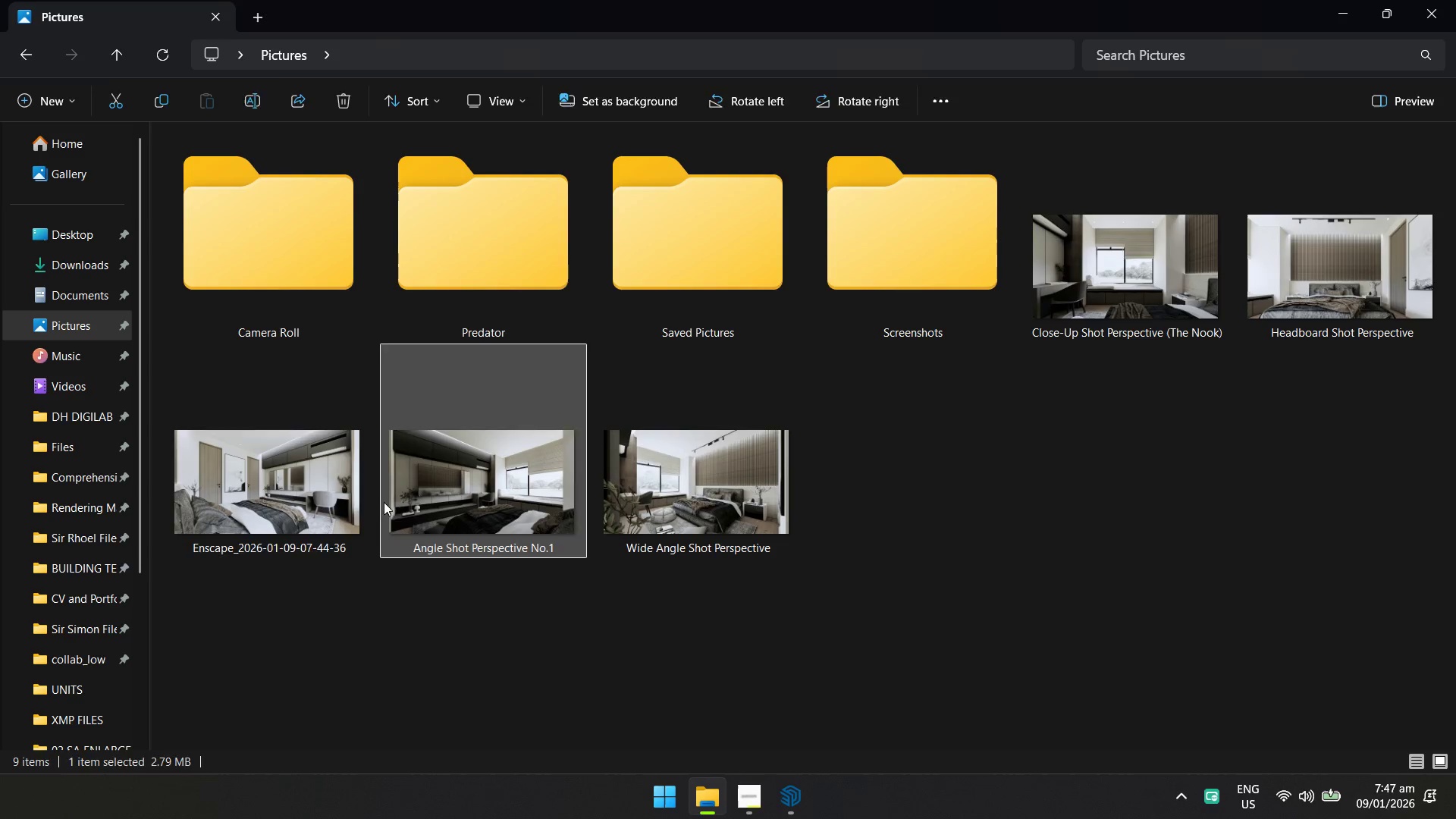 
left_click([318, 501])
 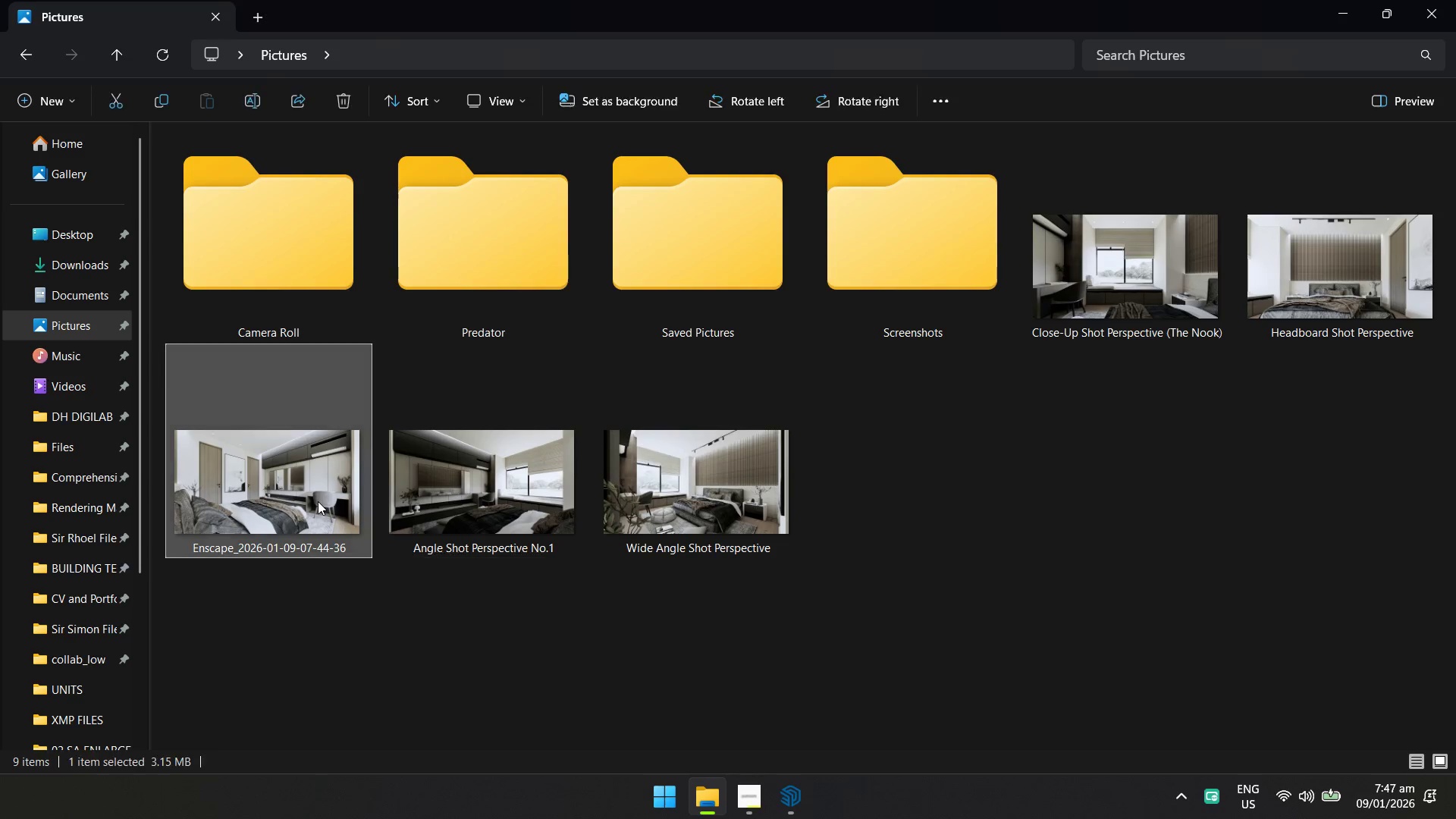 
key(F2)
 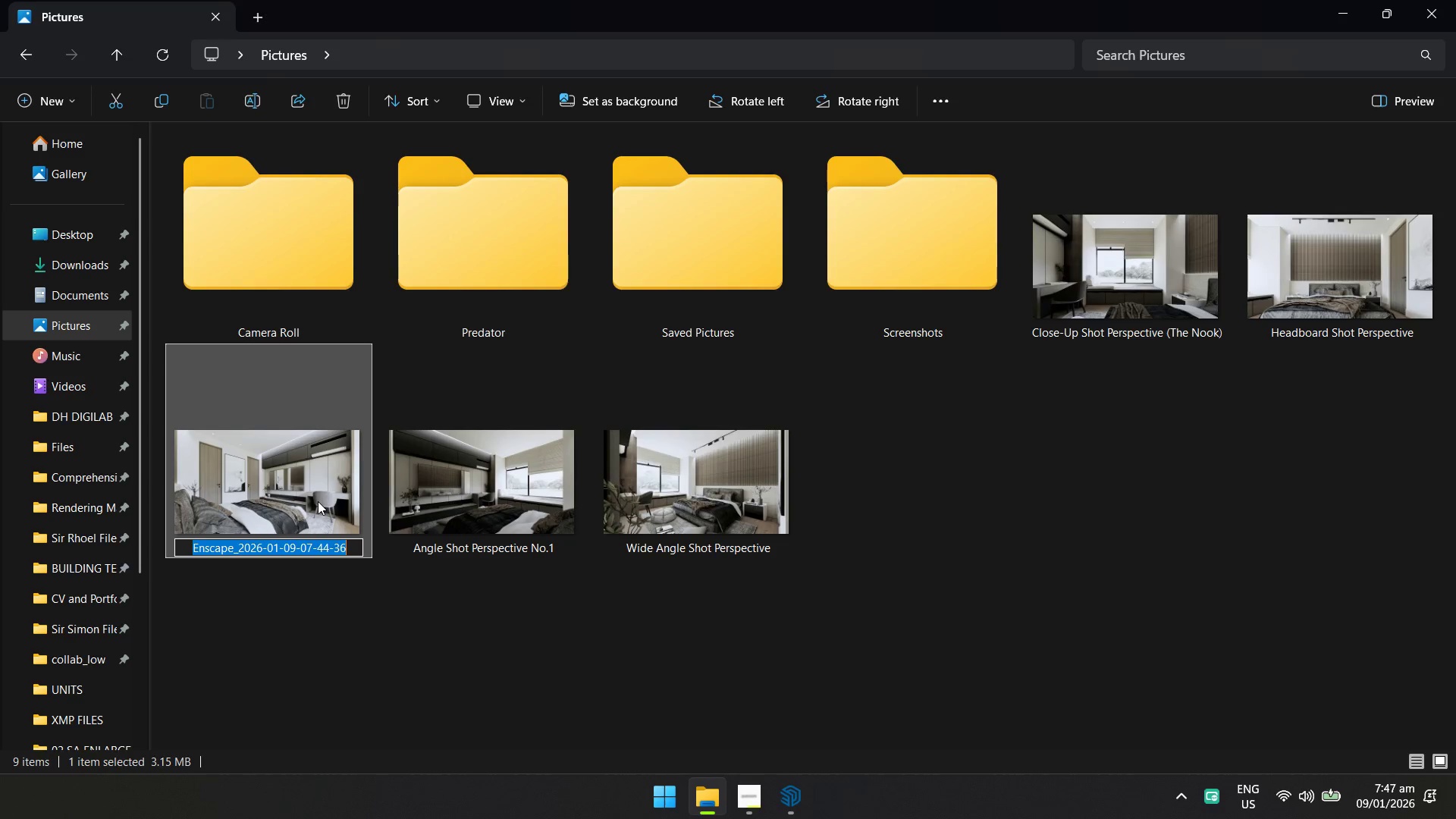 
key(Control+V)
 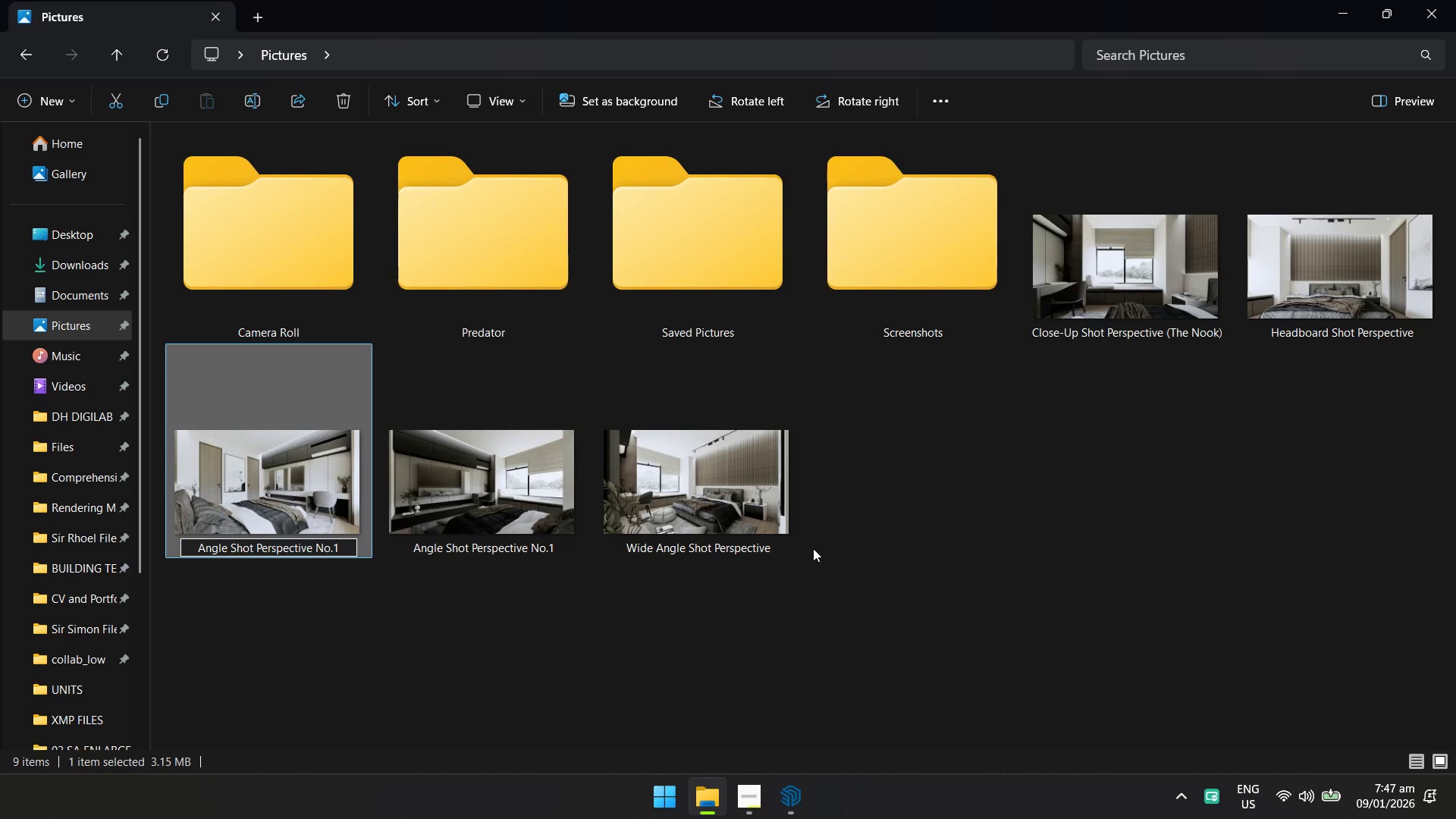 
key(Backspace)
 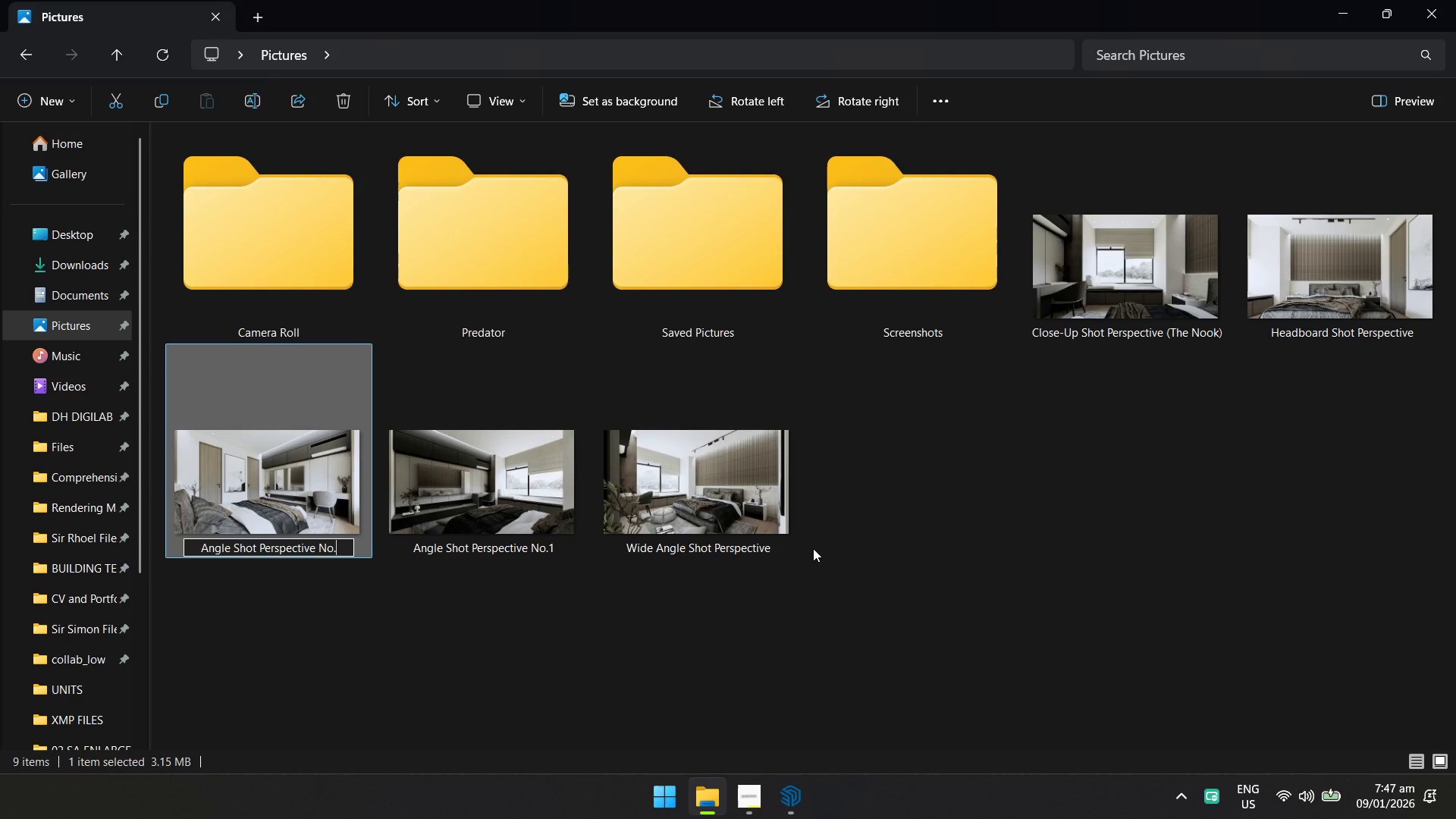 
key(2)
 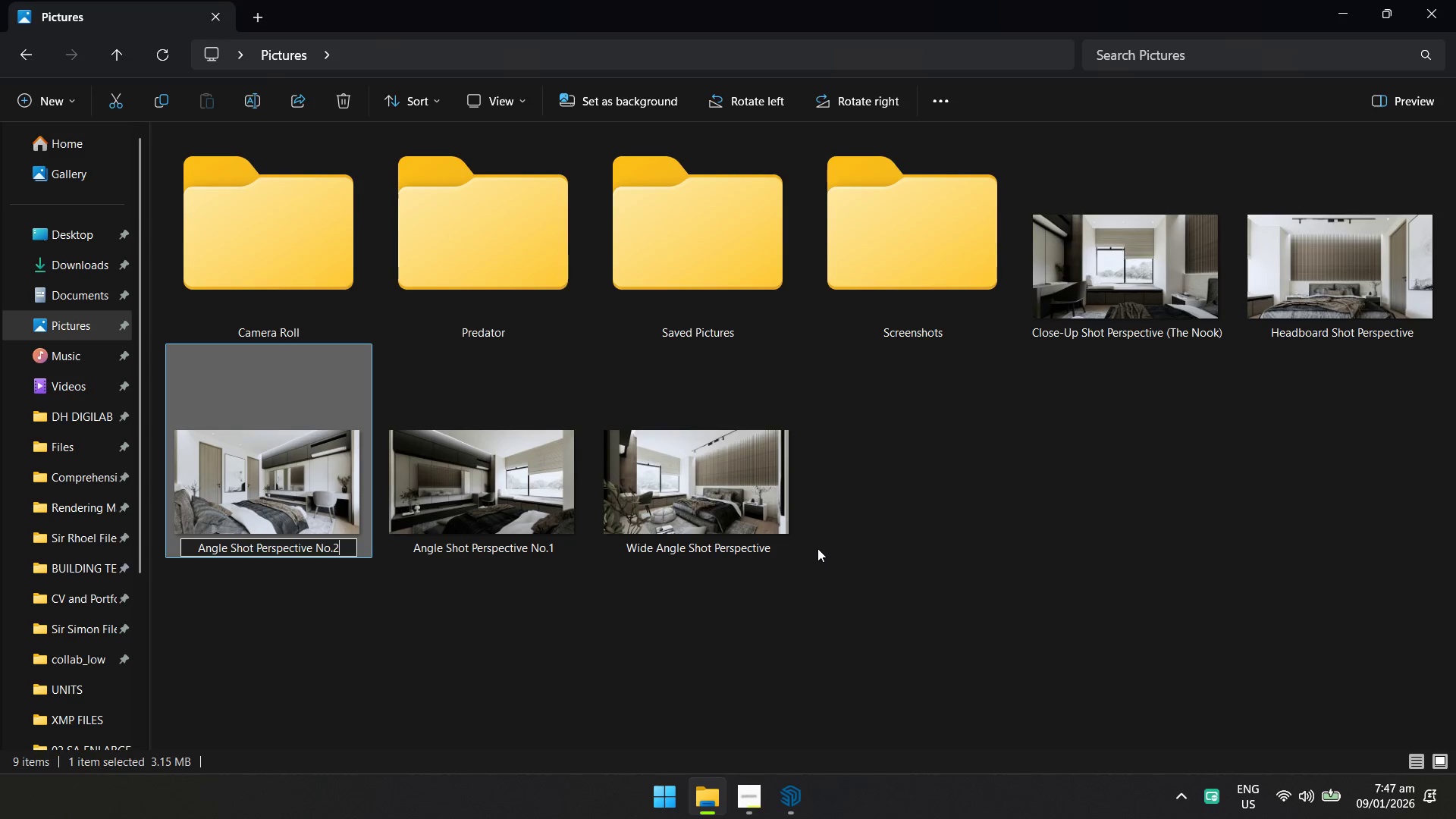 
left_click([987, 507])
 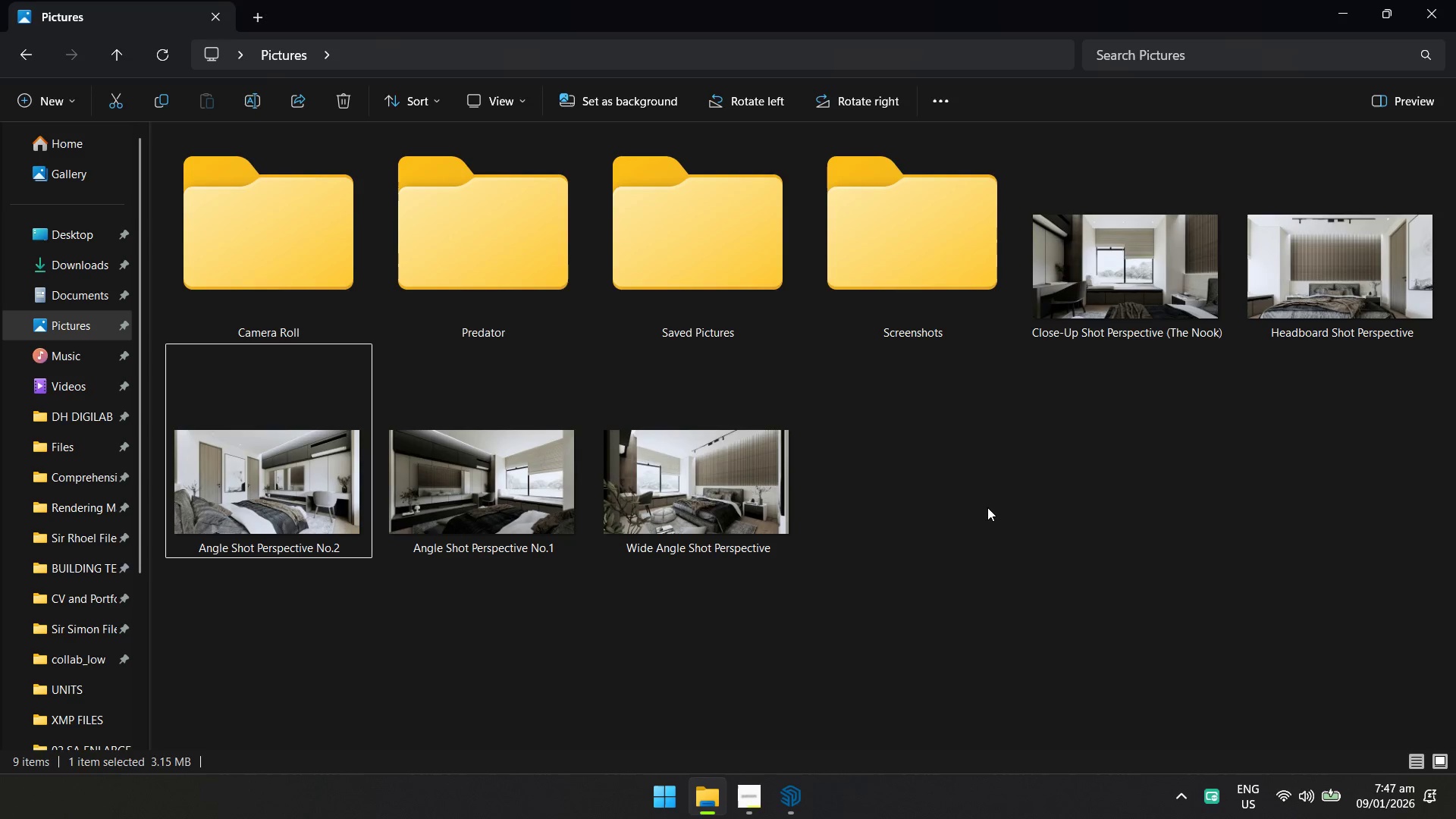 
key(Alt+AltLeft)
 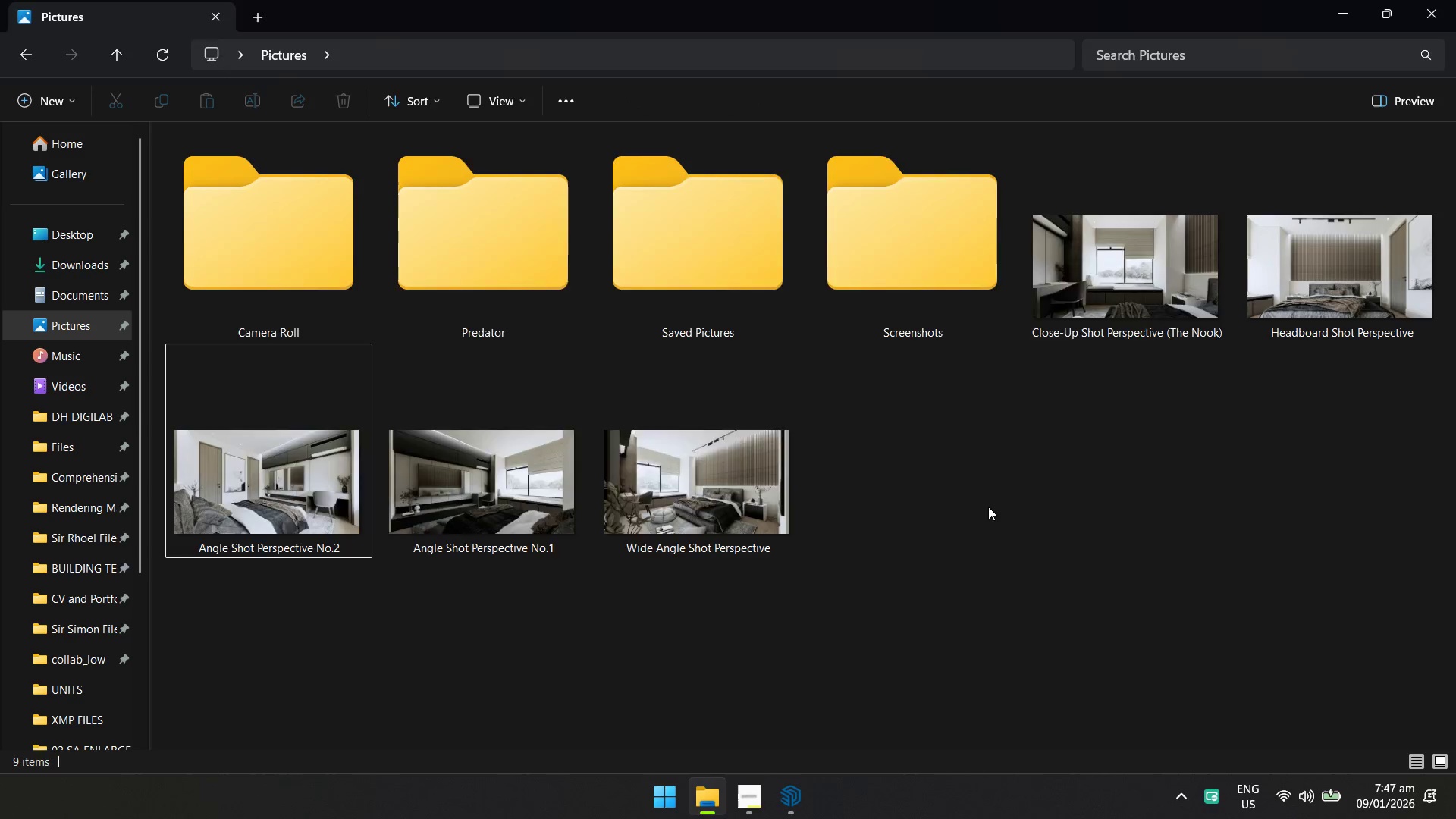 
key(Alt+Tab)